 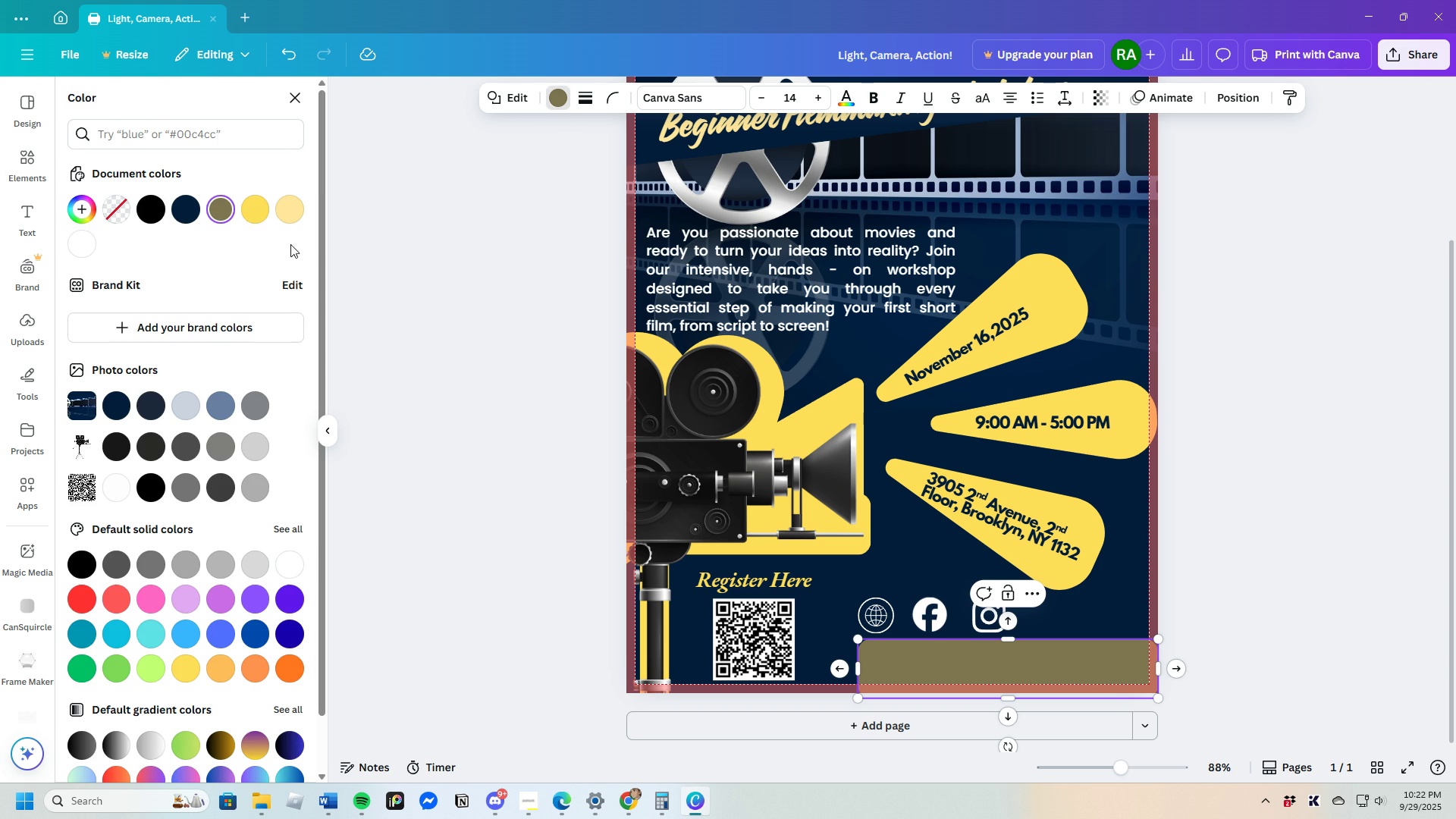 
left_click([253, 210])
 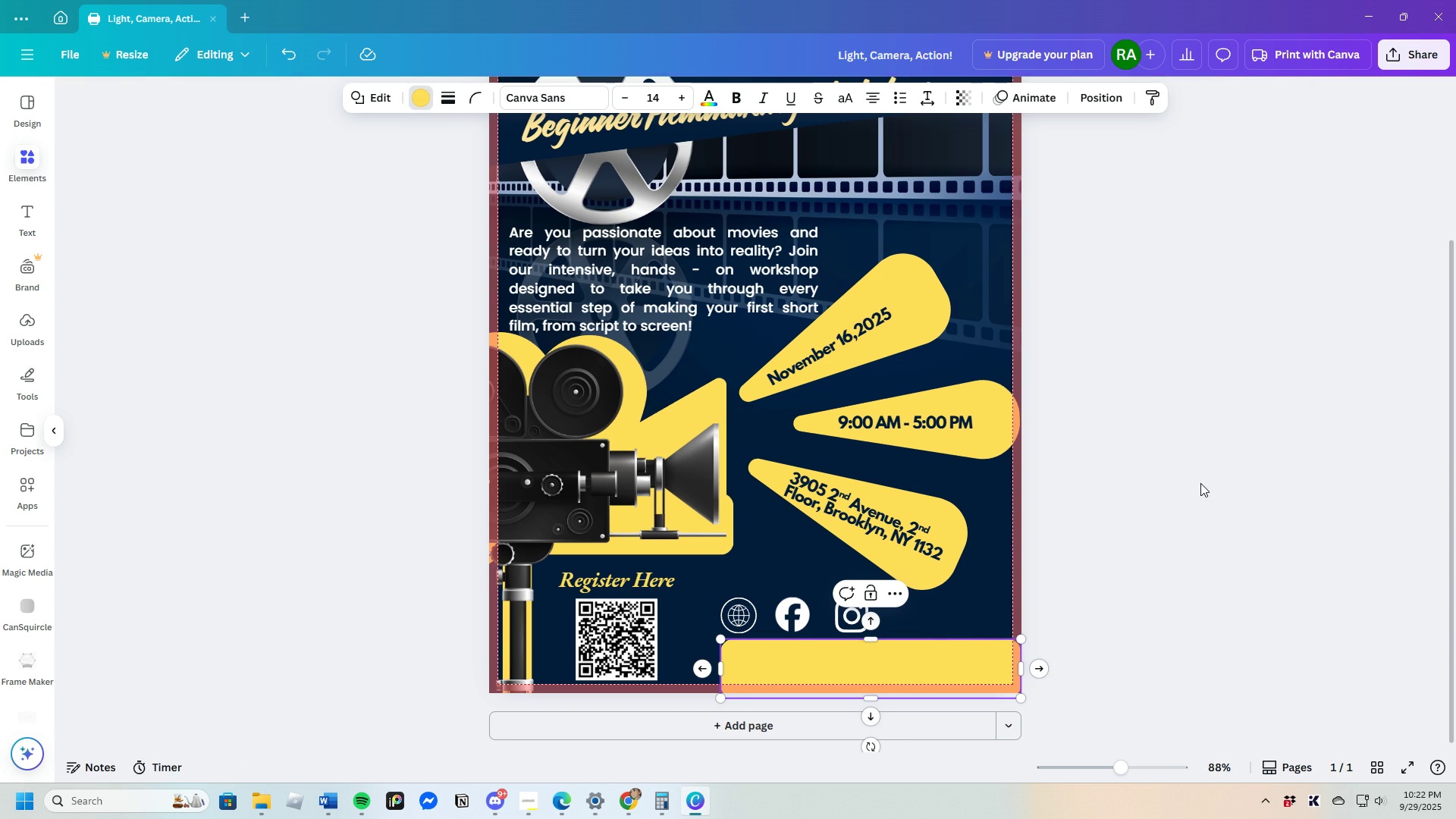 
left_click([1200, 483])
 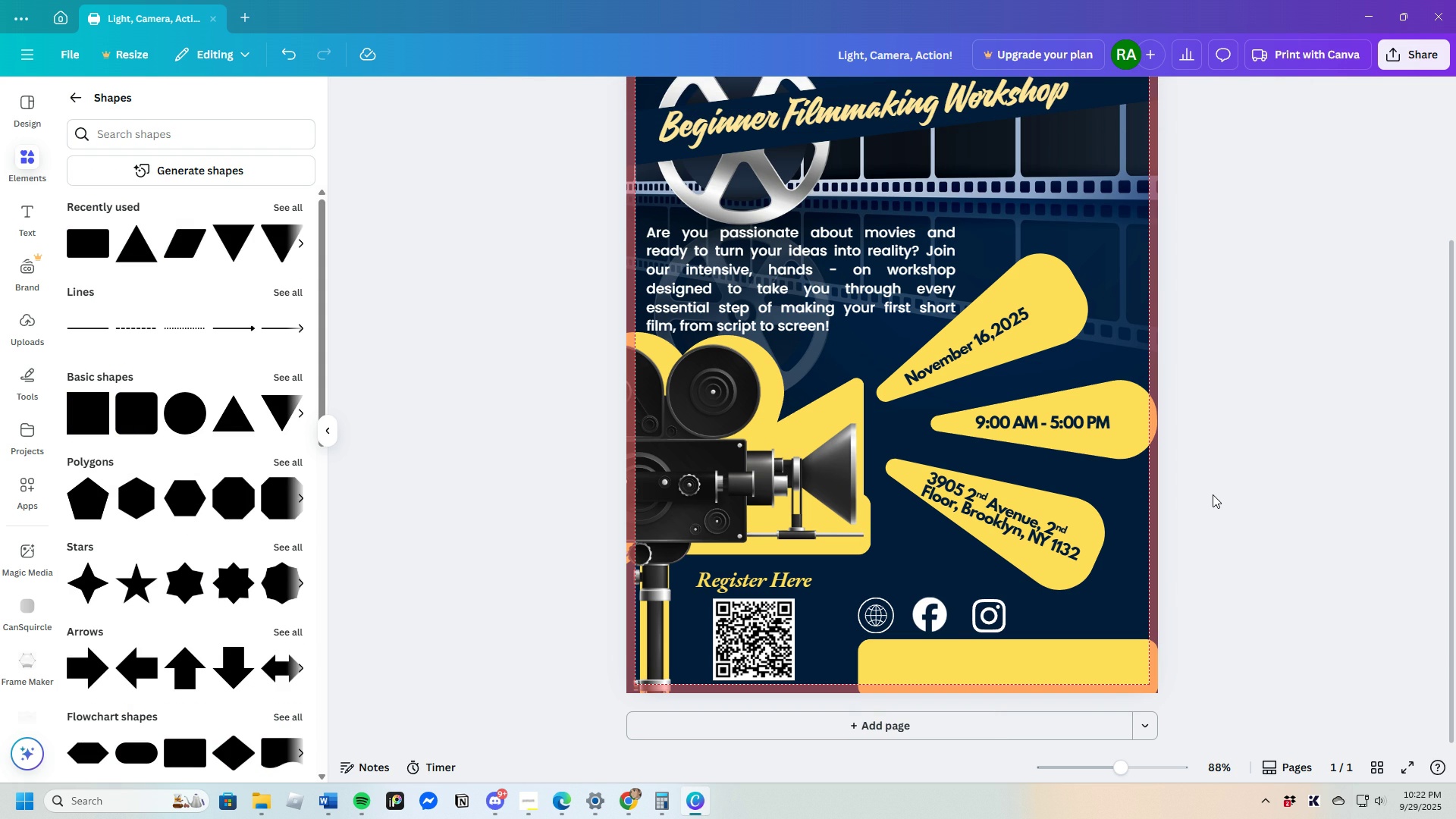 
left_click([1213, 494])
 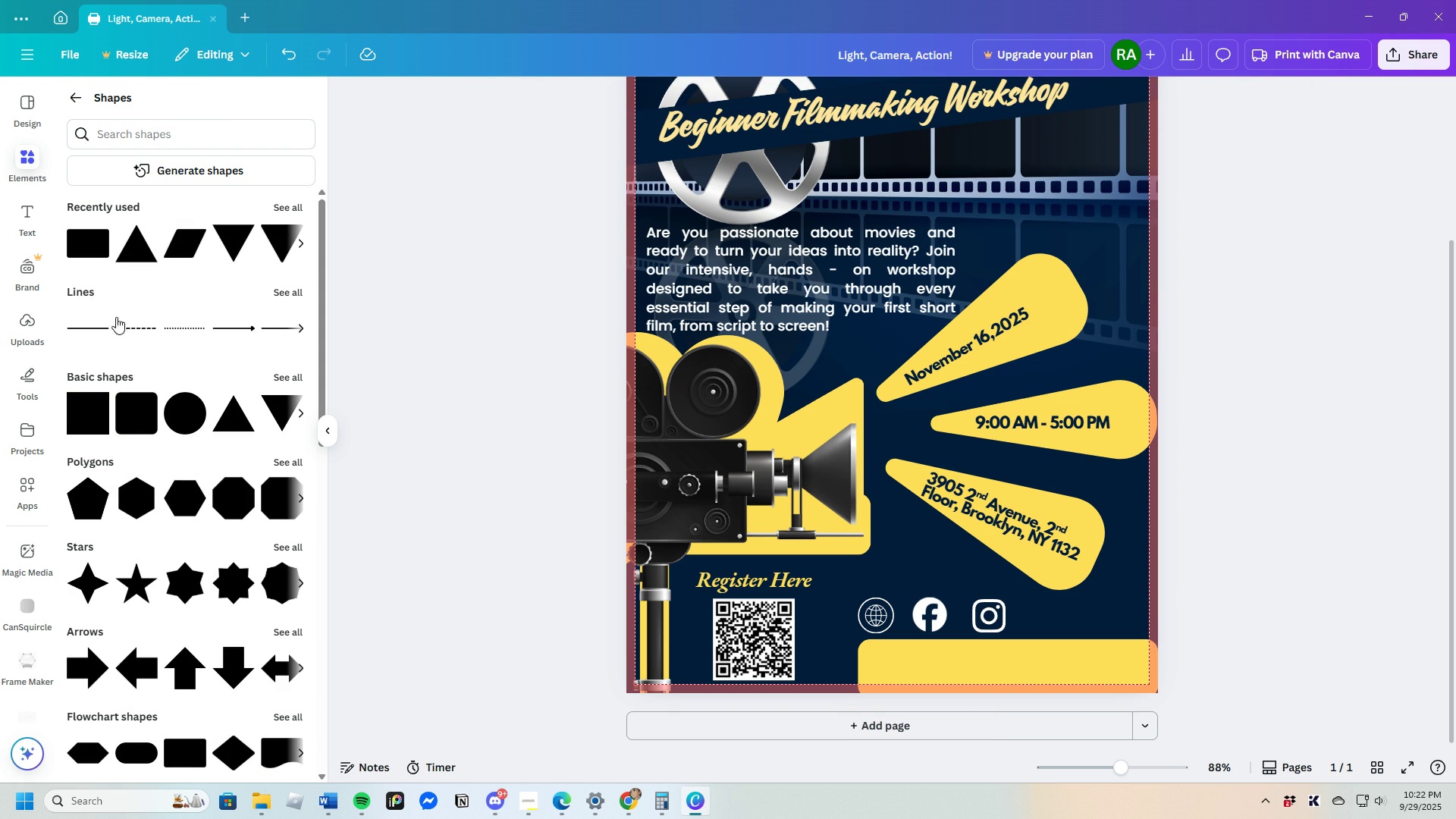 
left_click([28, 228])
 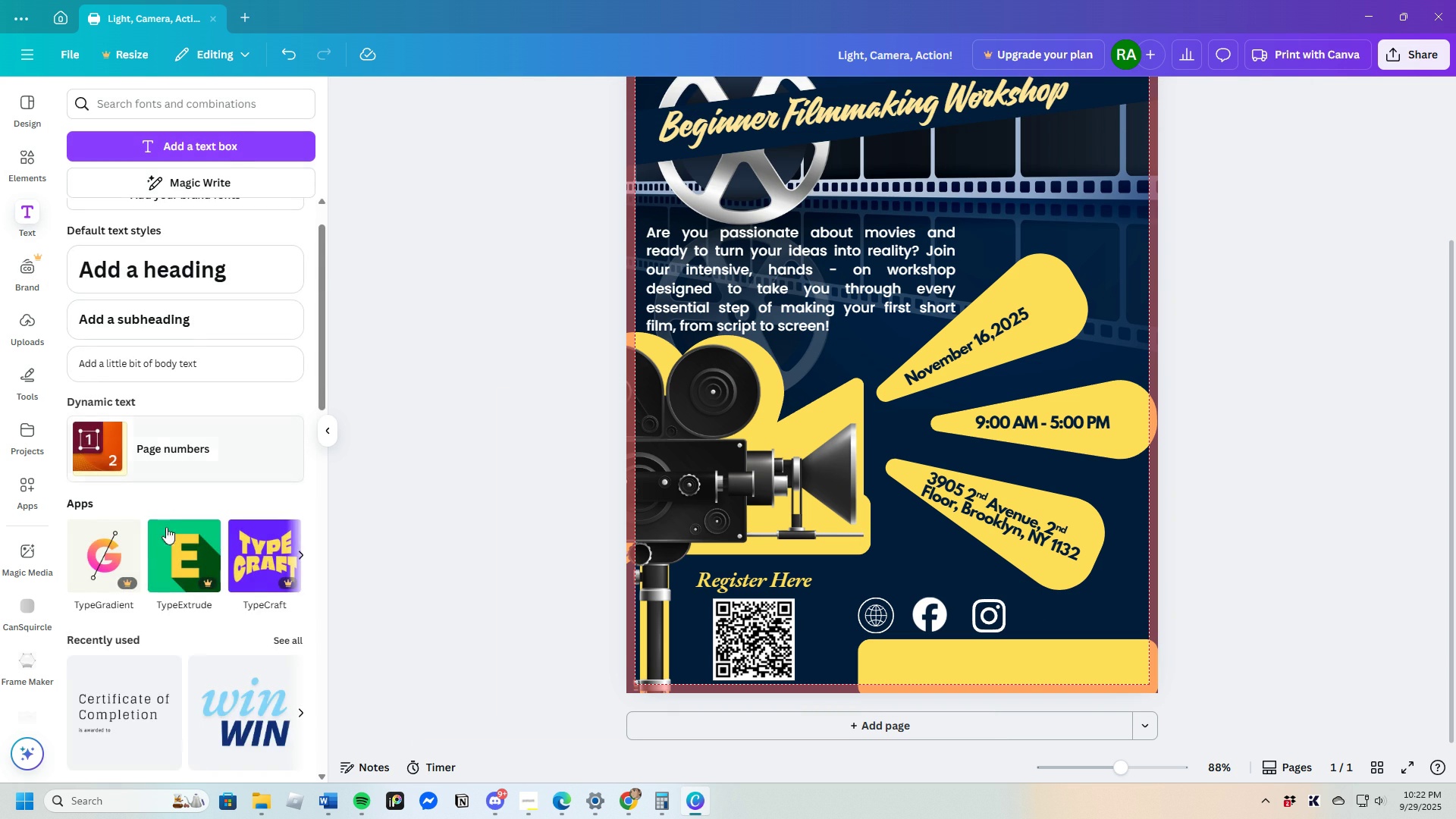 
scroll: coordinate [187, 607], scroll_direction: down, amount: 4.0
 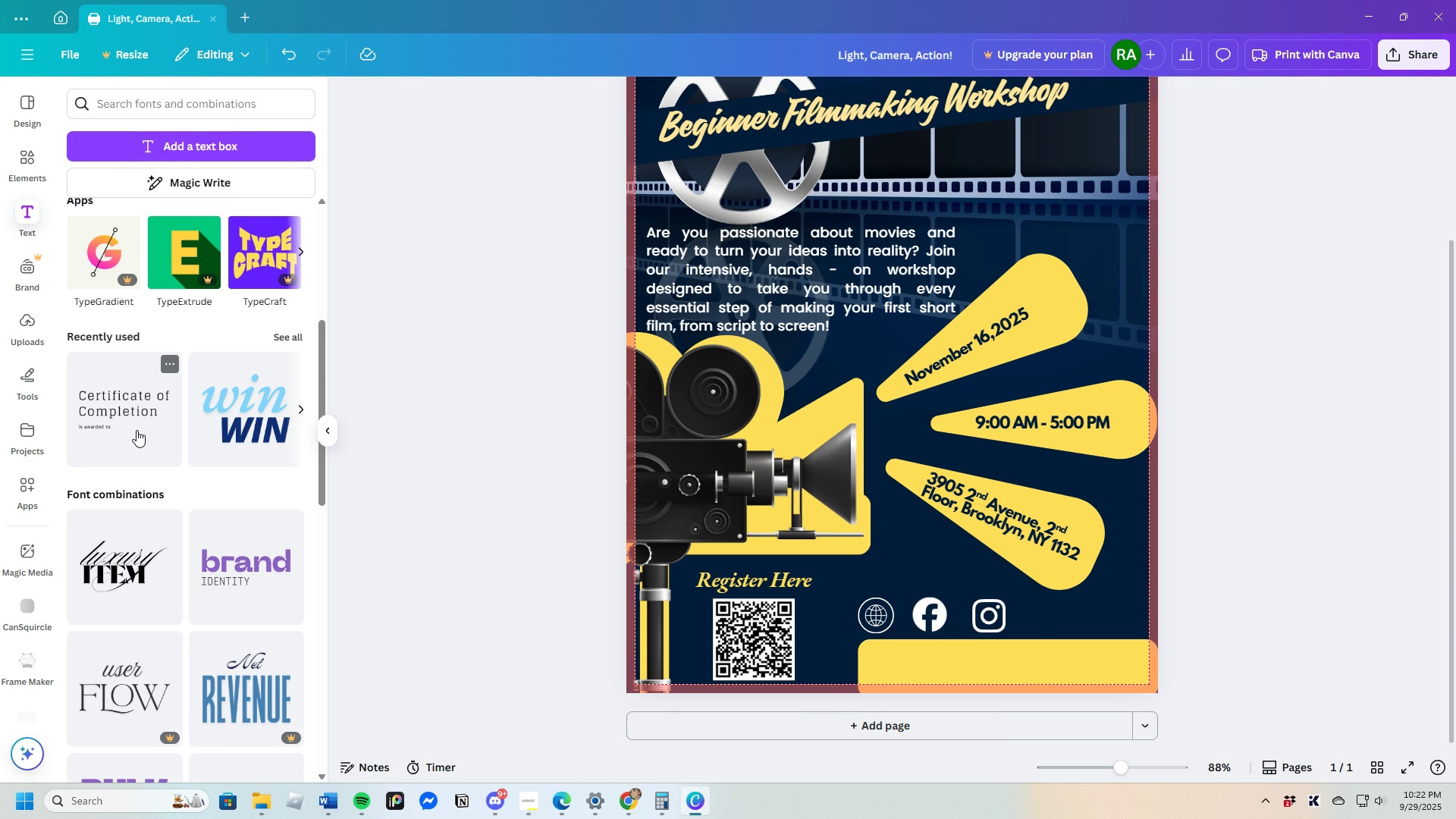 
left_click([136, 430])
 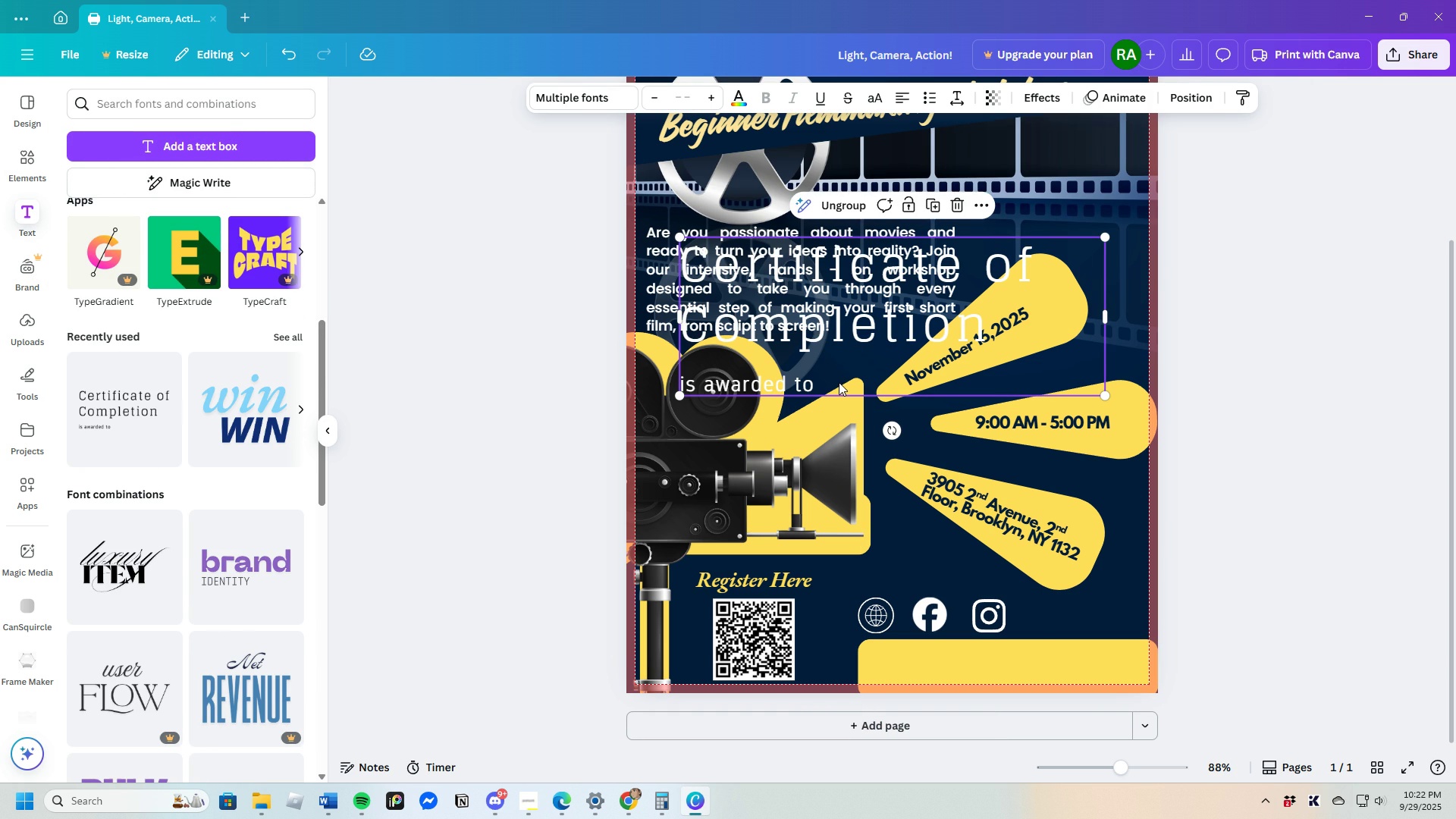 
left_click([838, 382])
 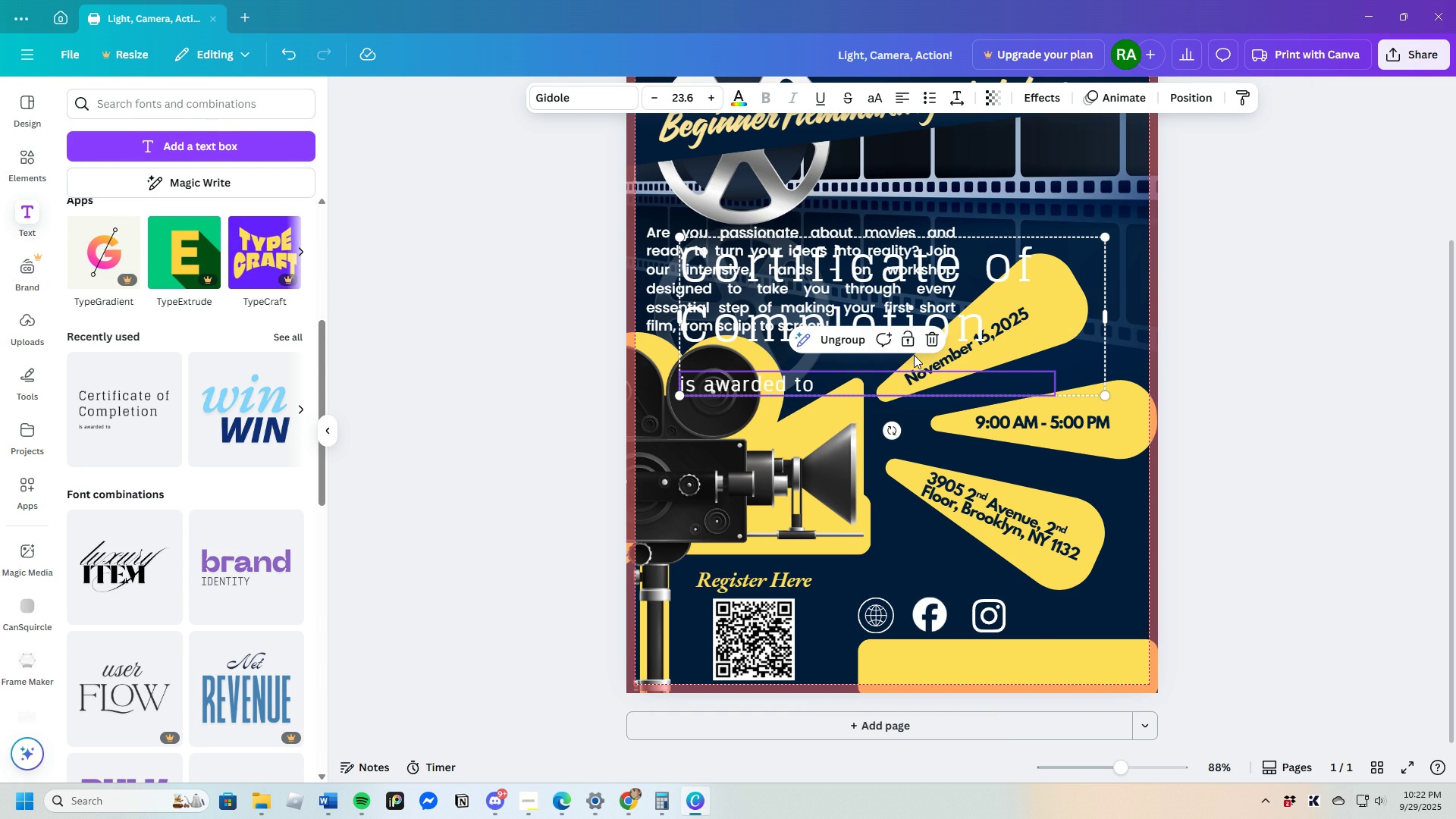 
left_click([928, 340])
 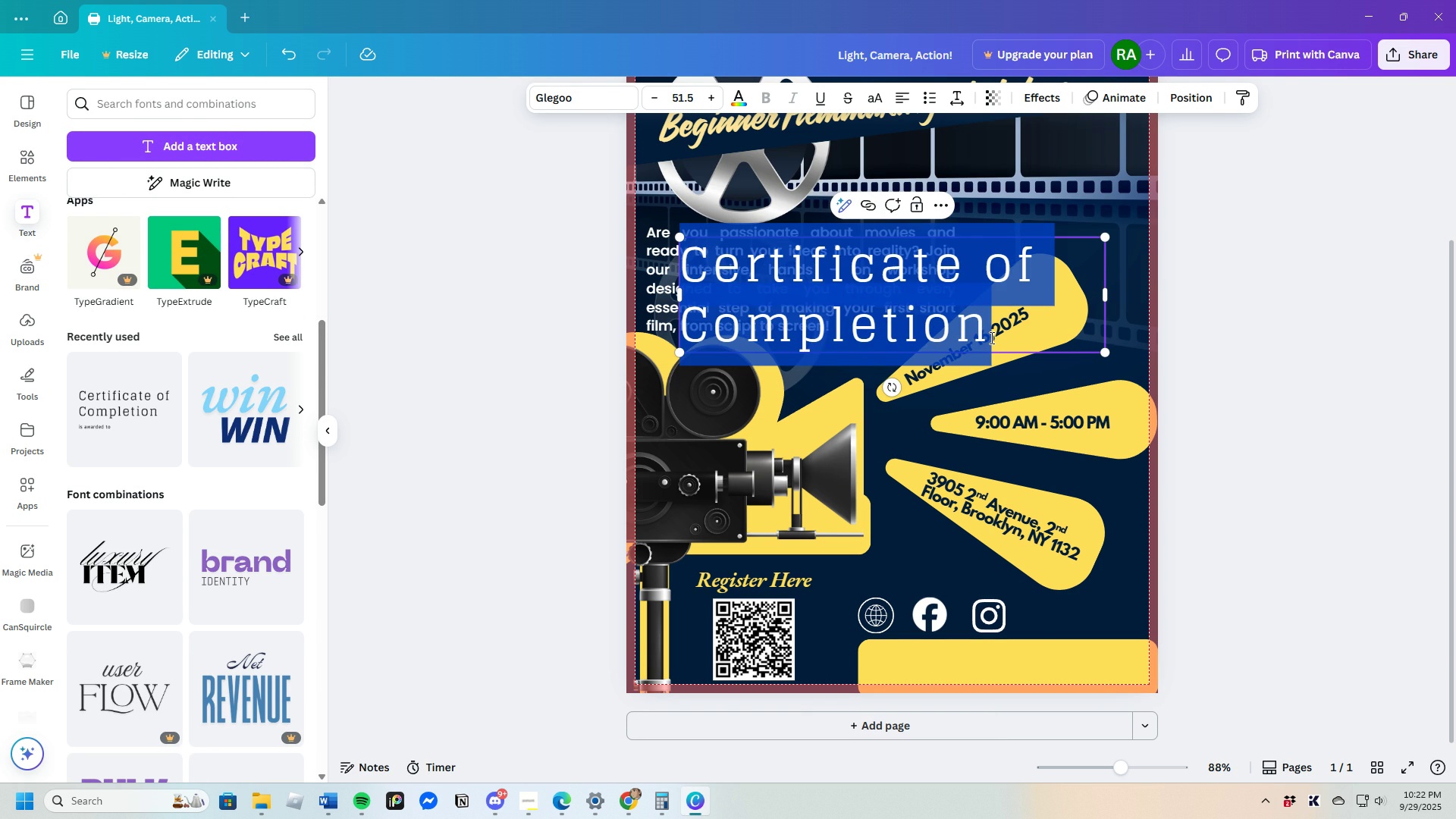 
key(Backspace)
 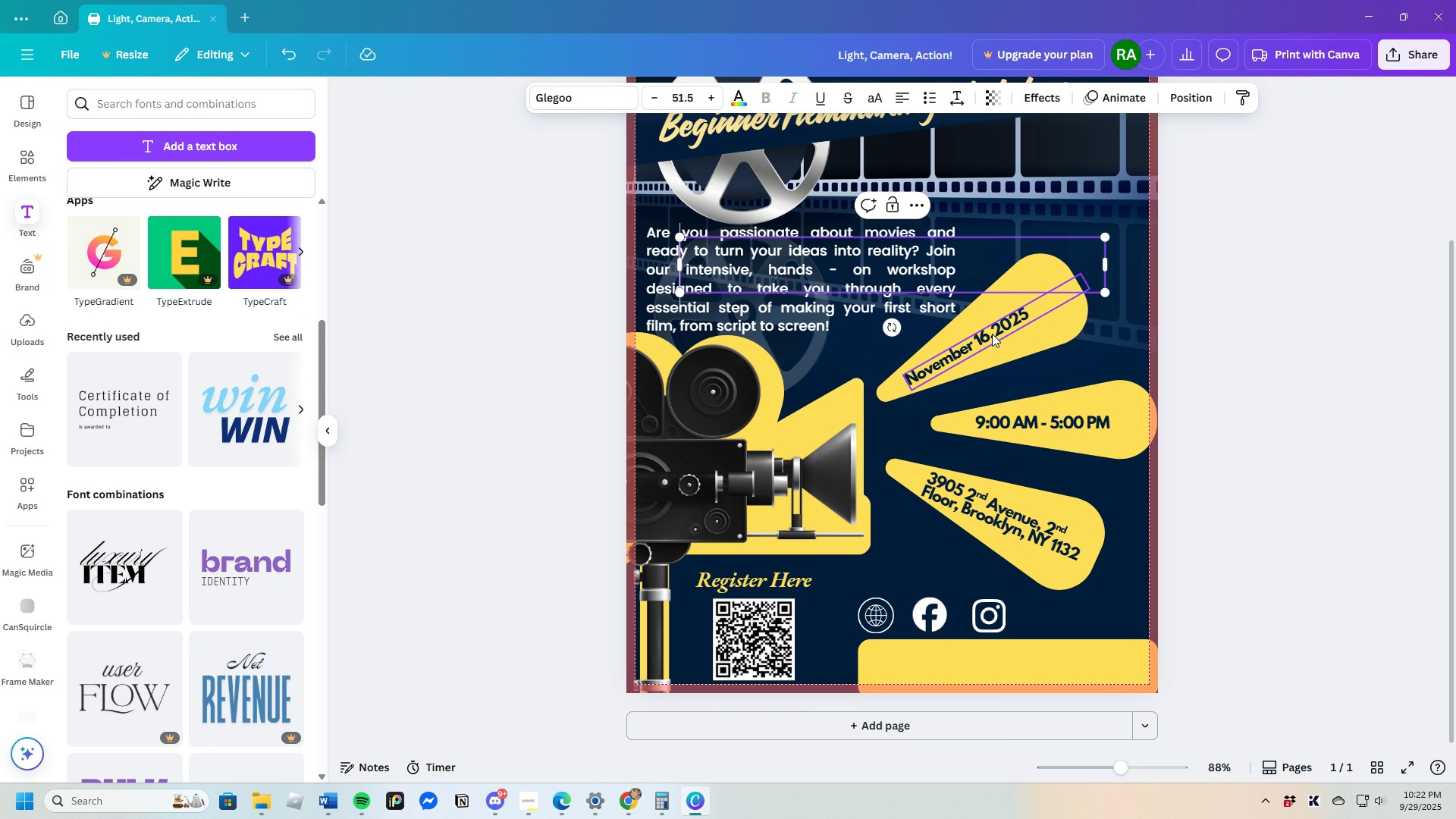 
wait(7.08)
 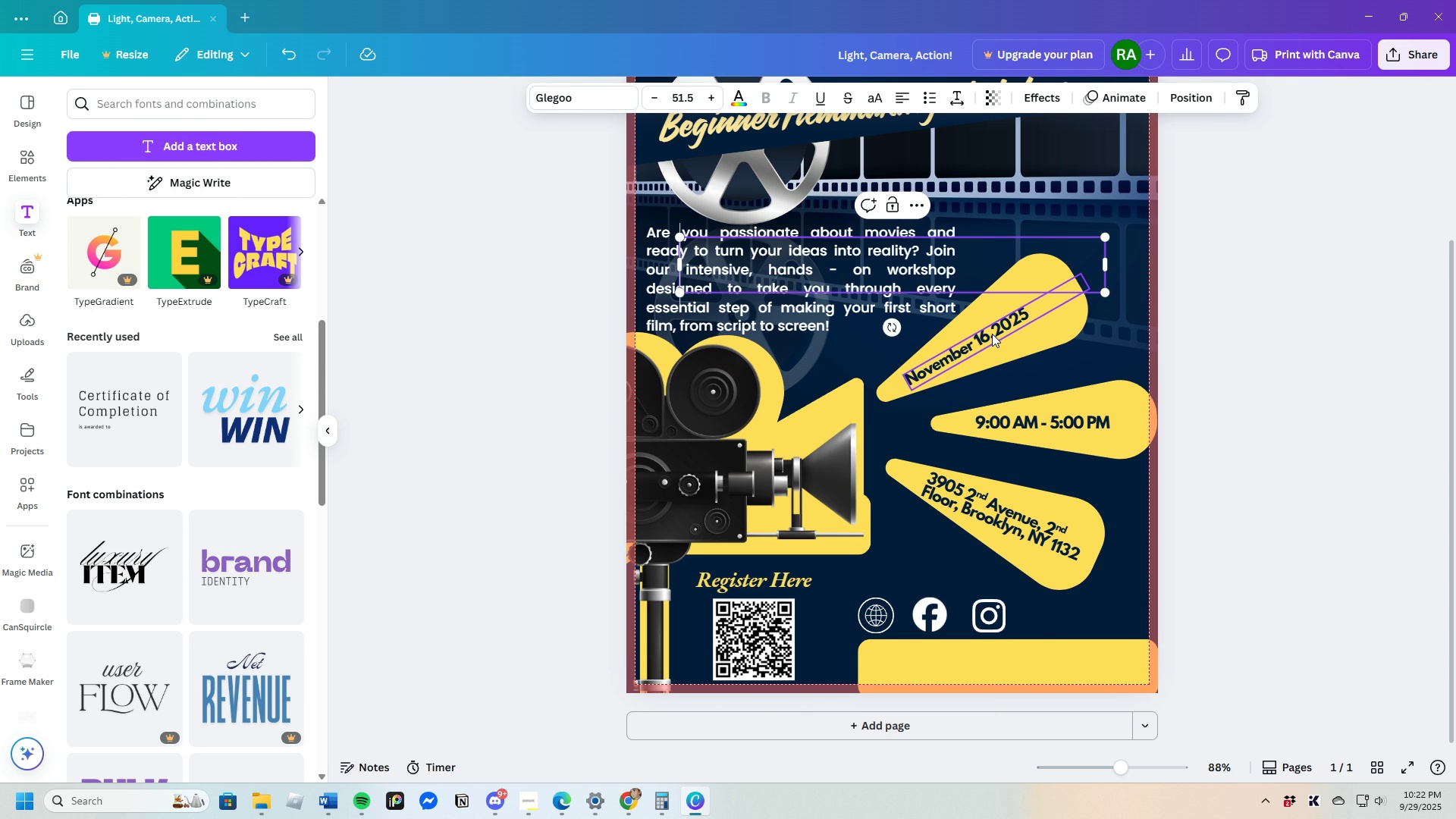 
type(studio)
 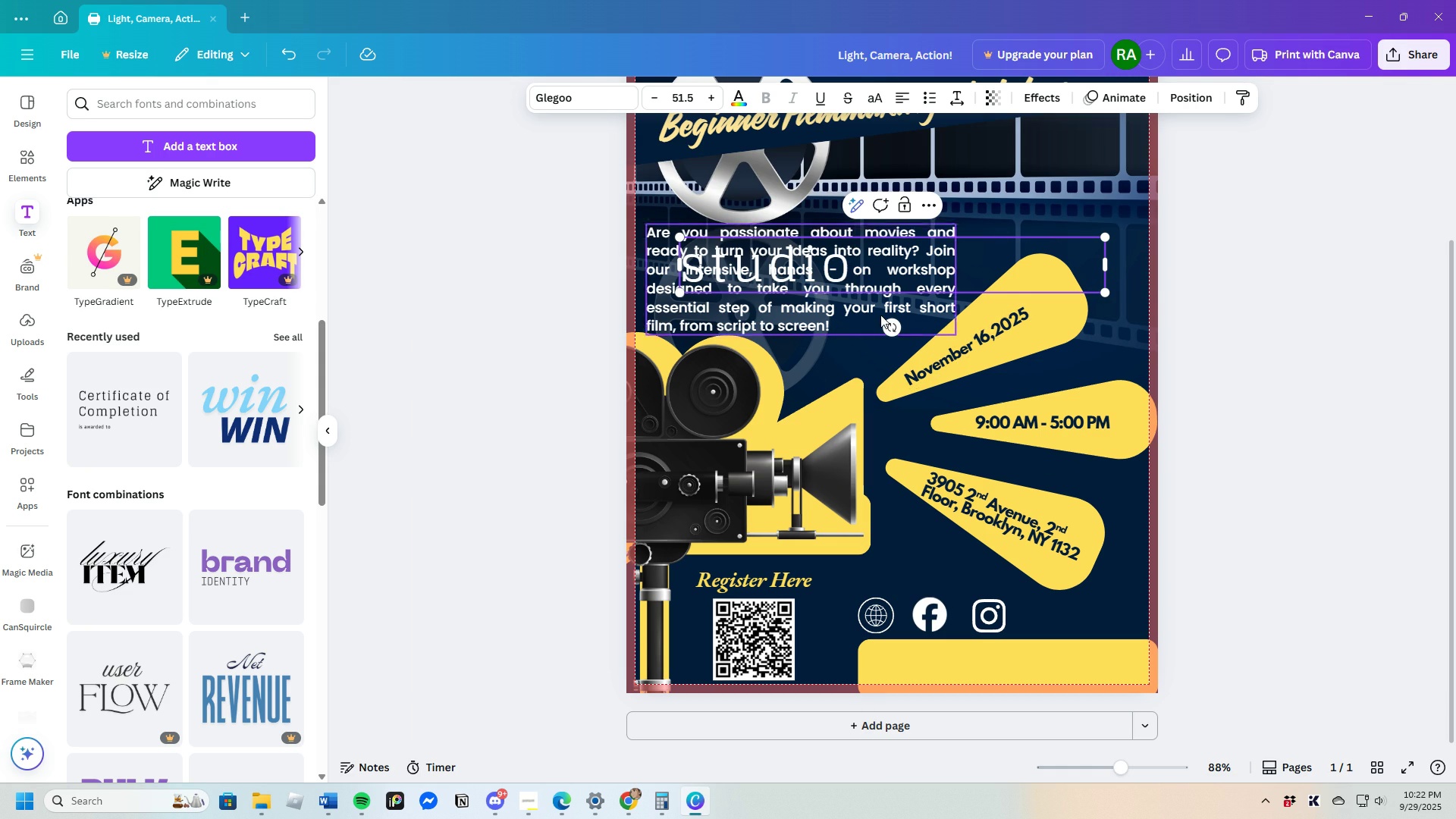 
left_click([1025, 210])
 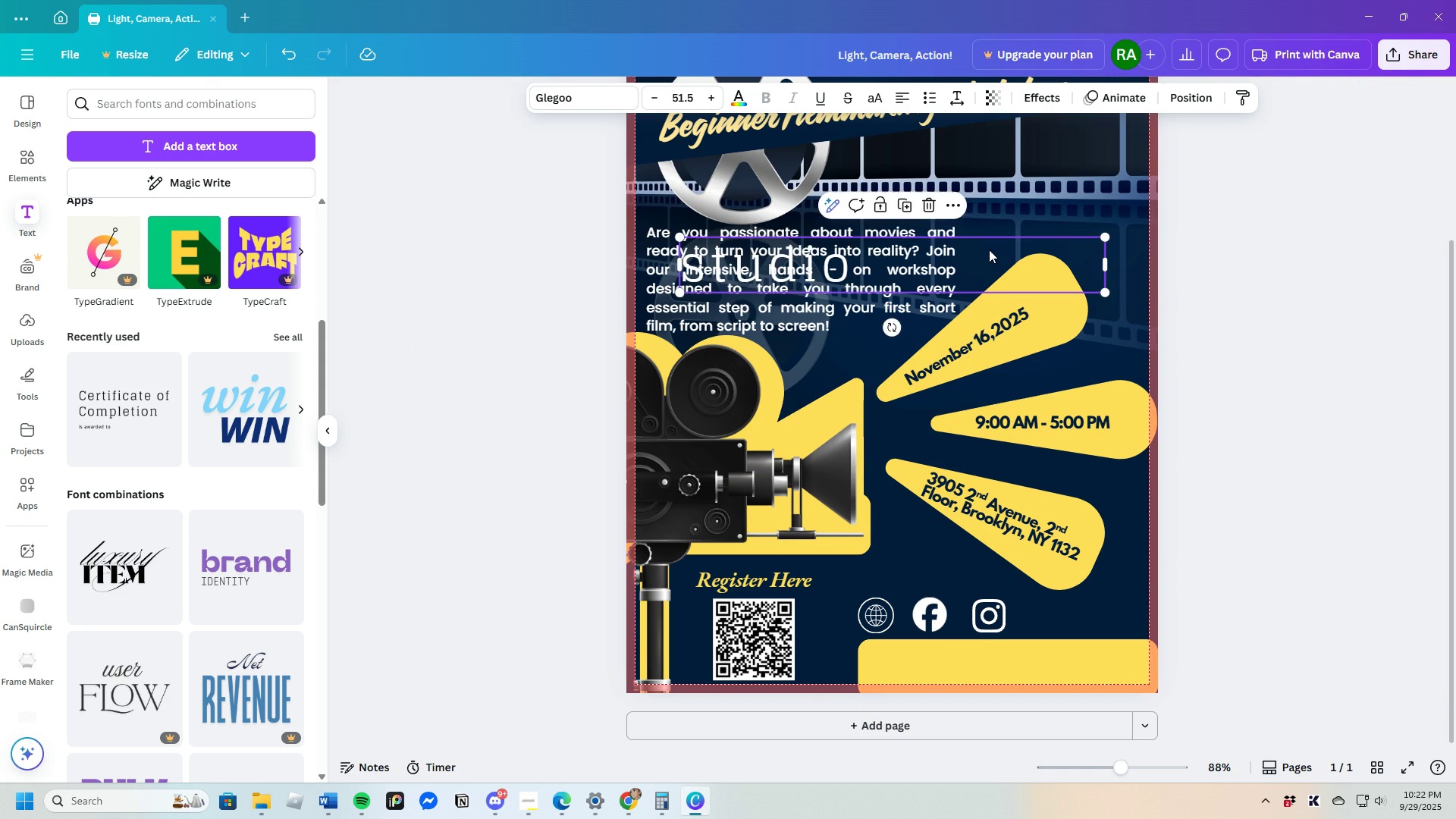 
left_click([989, 249])